 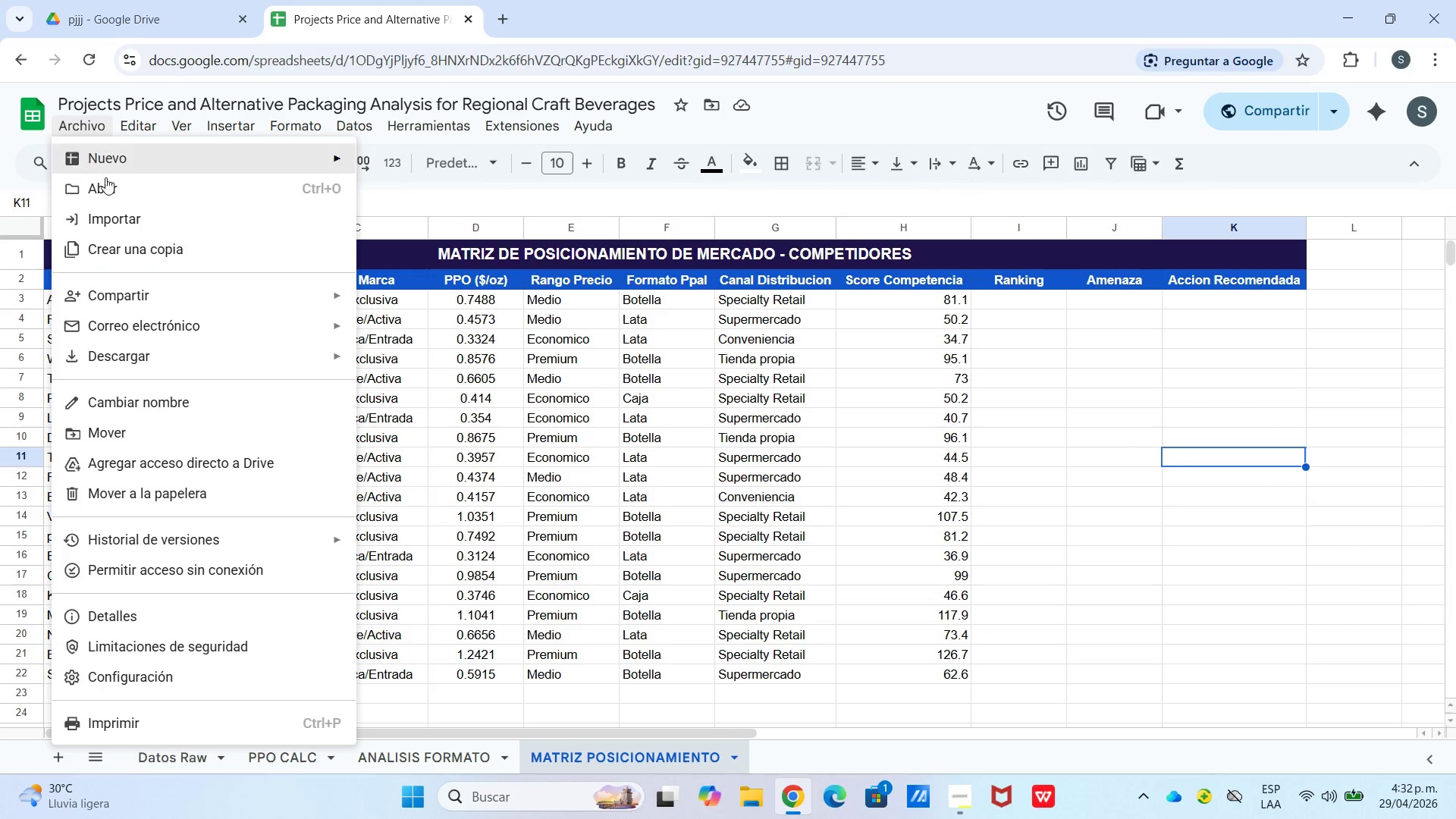 
left_click([152, 293])
 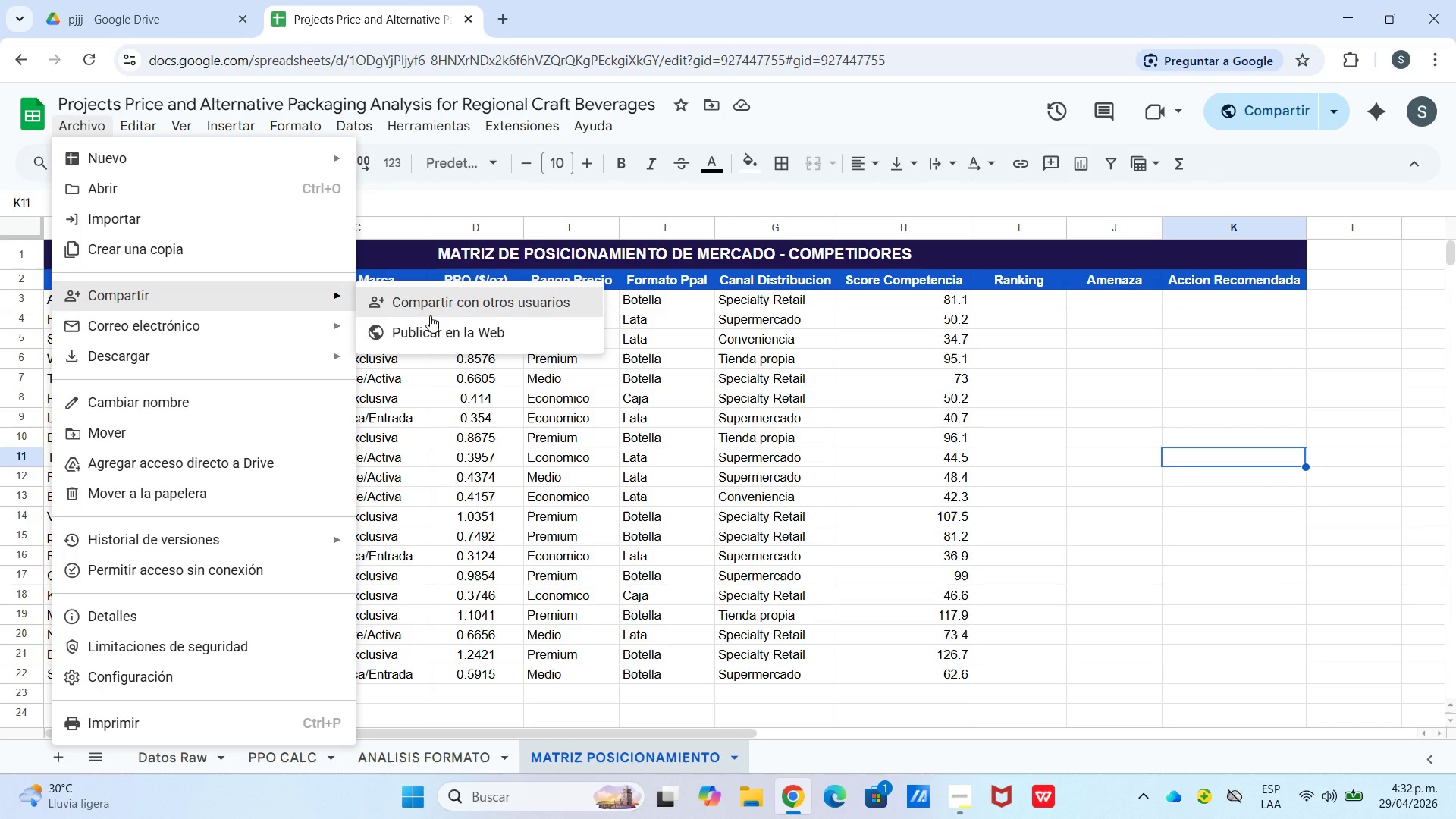 
left_click([428, 315])
 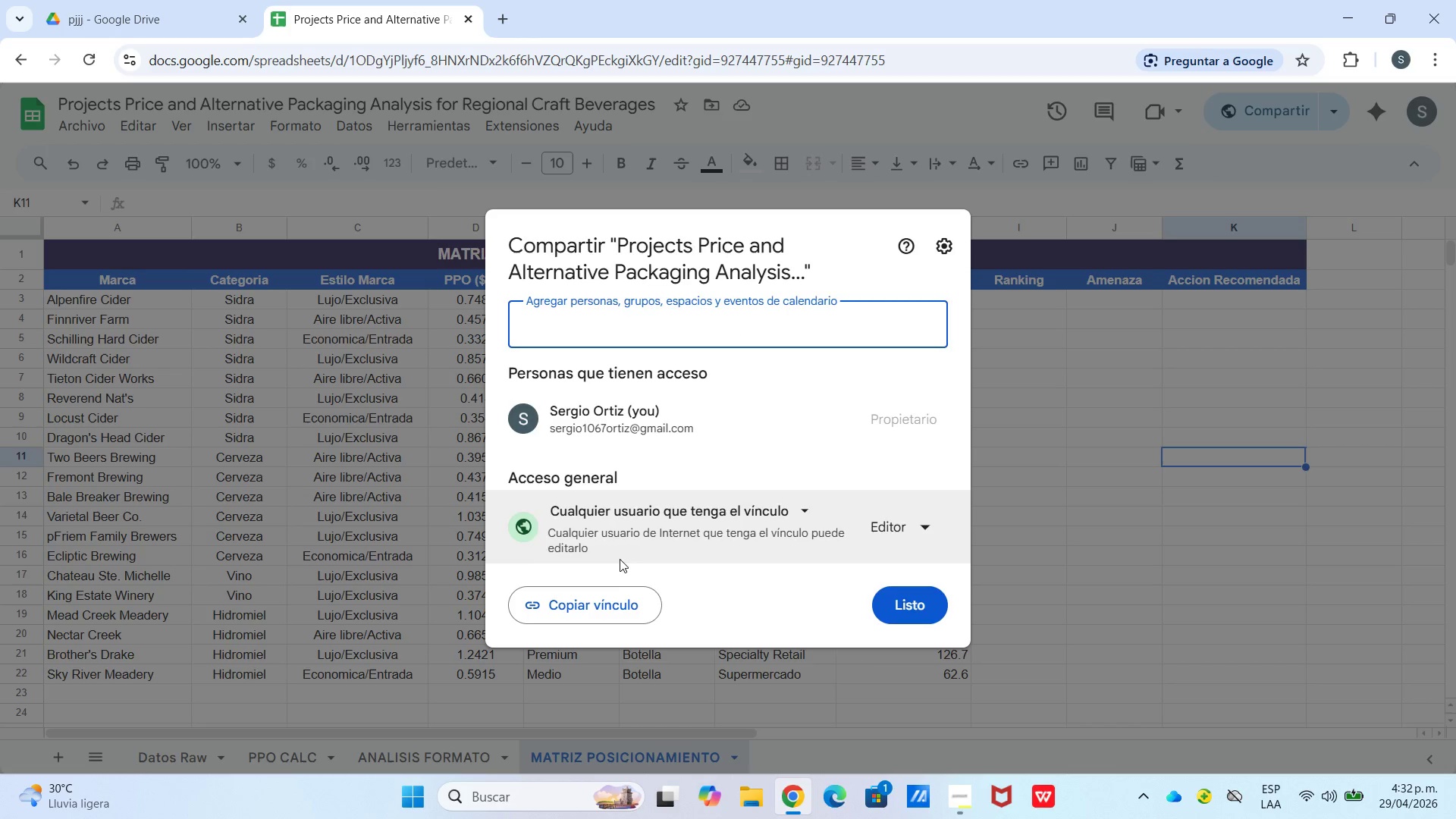 
left_click([618, 602])
 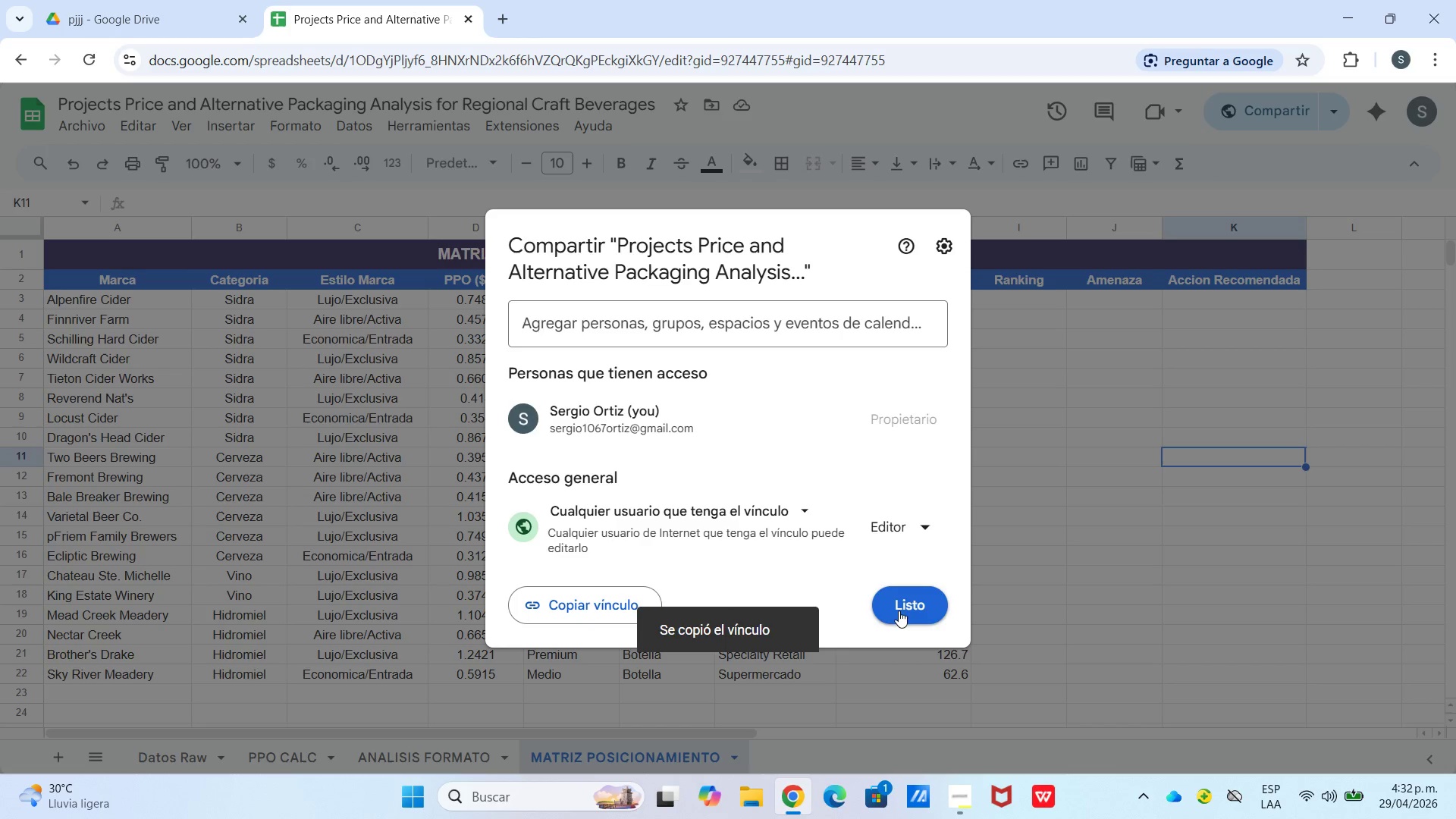 
left_click([901, 610])
 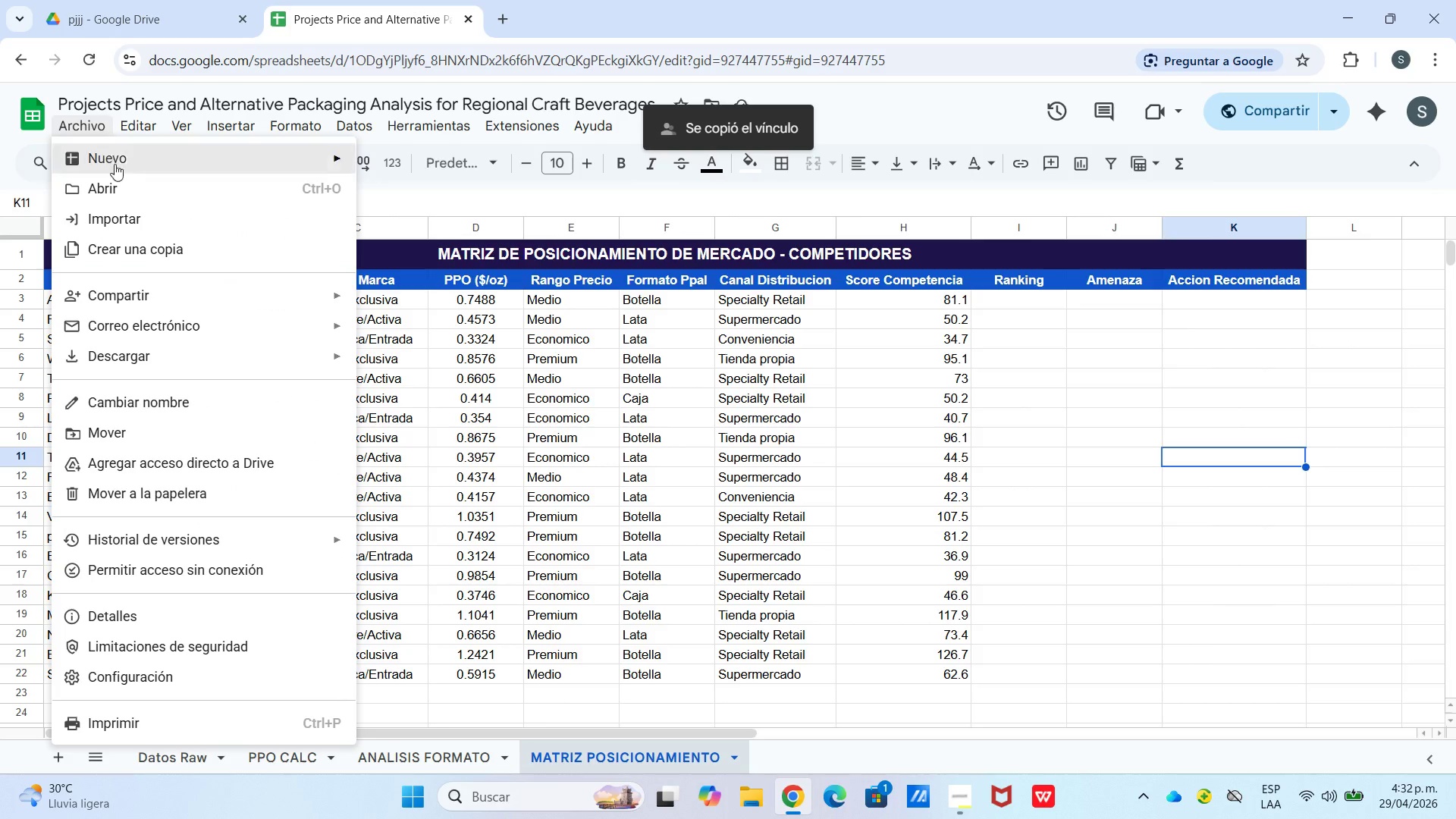 
left_click([148, 310])
 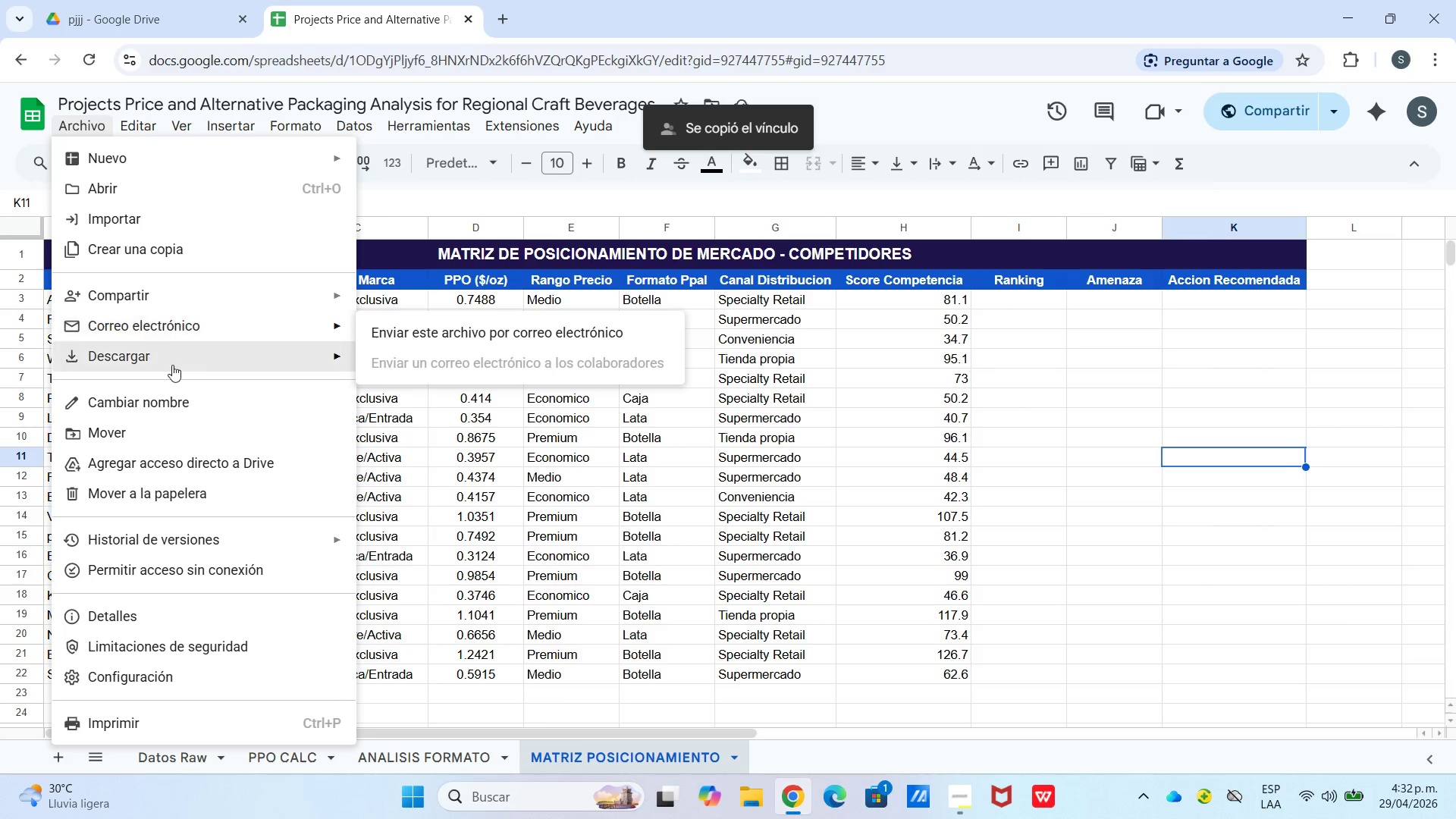 
left_click([172, 365])
 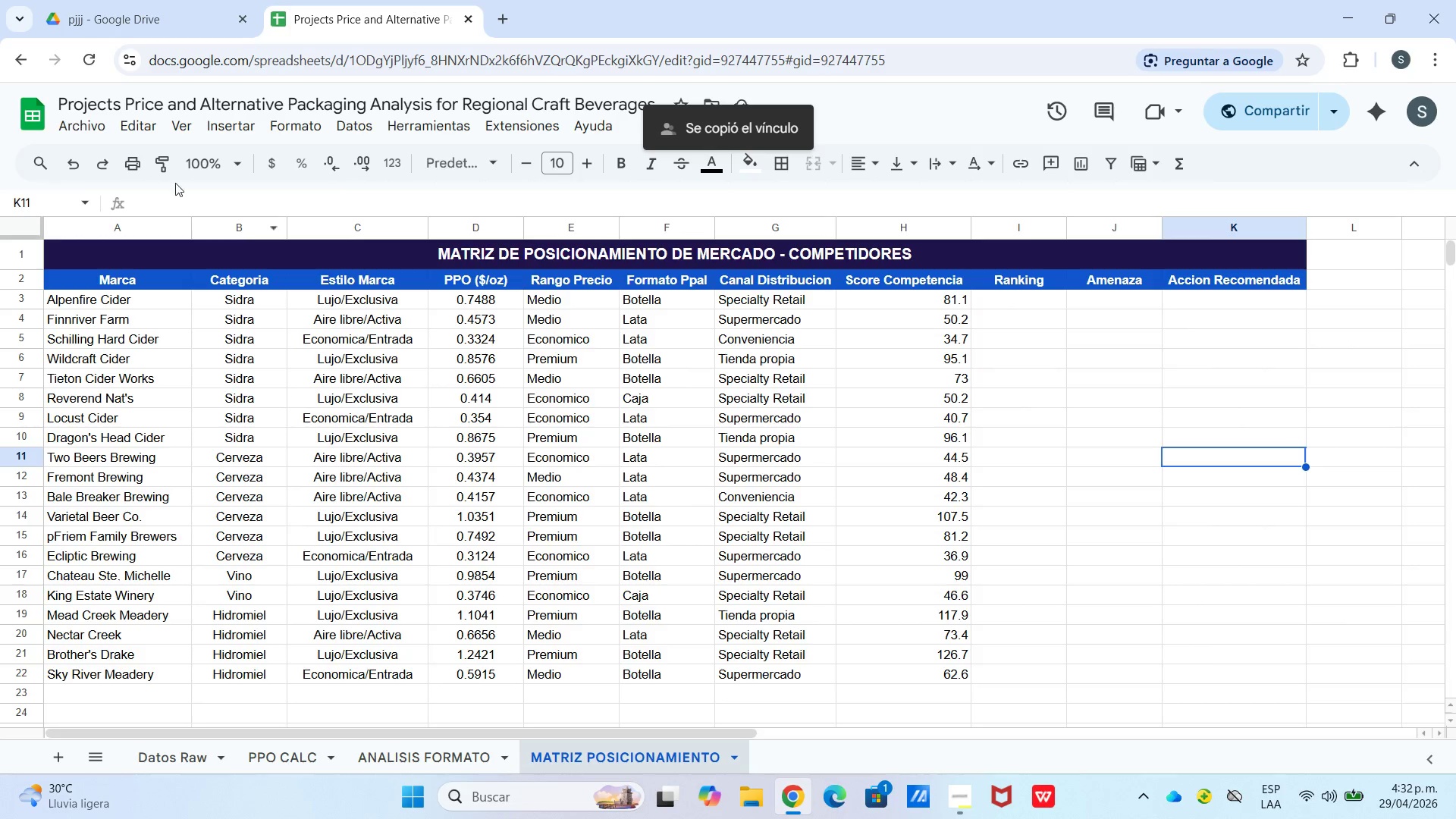 